 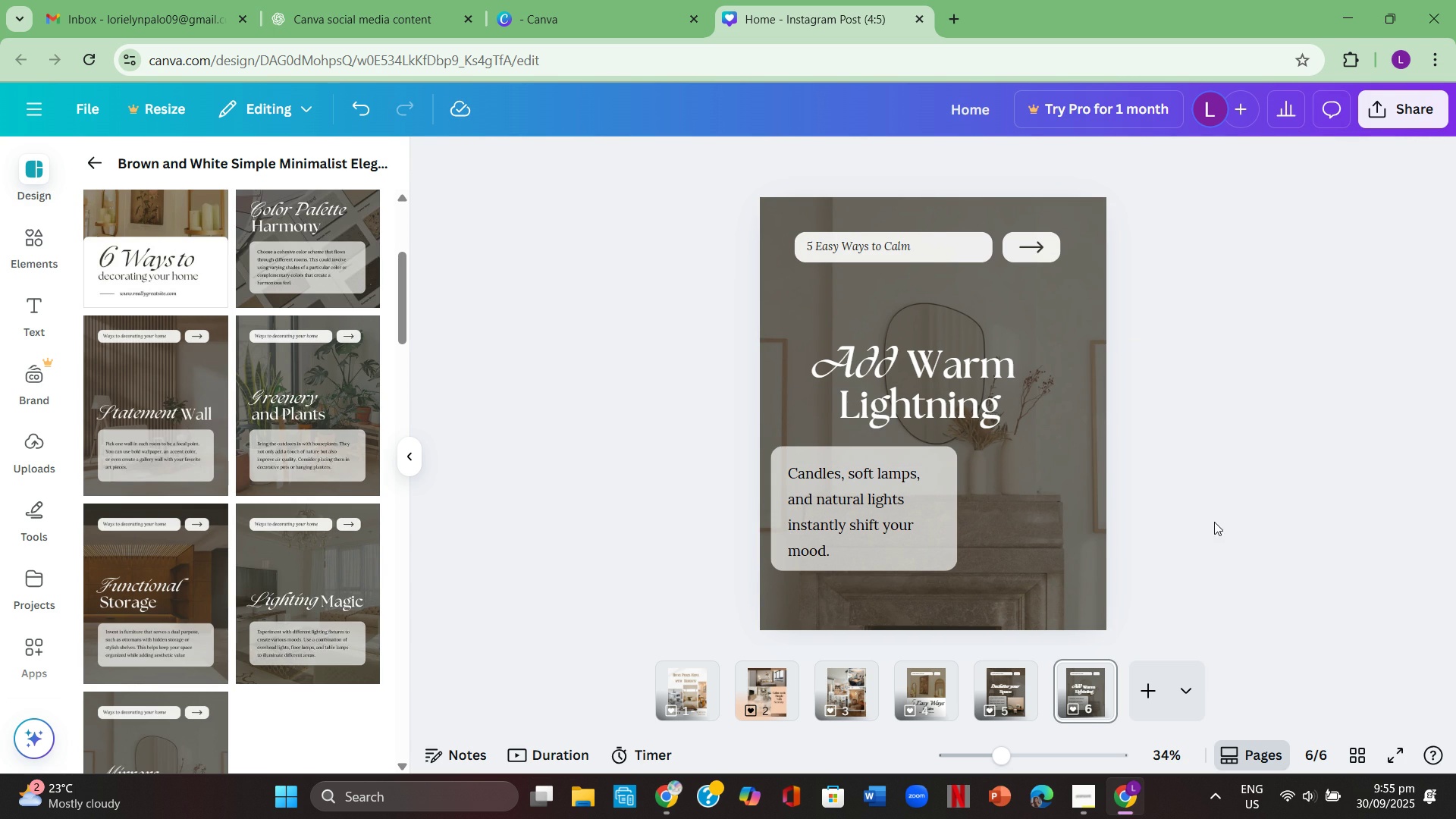 
left_click([957, 419])
 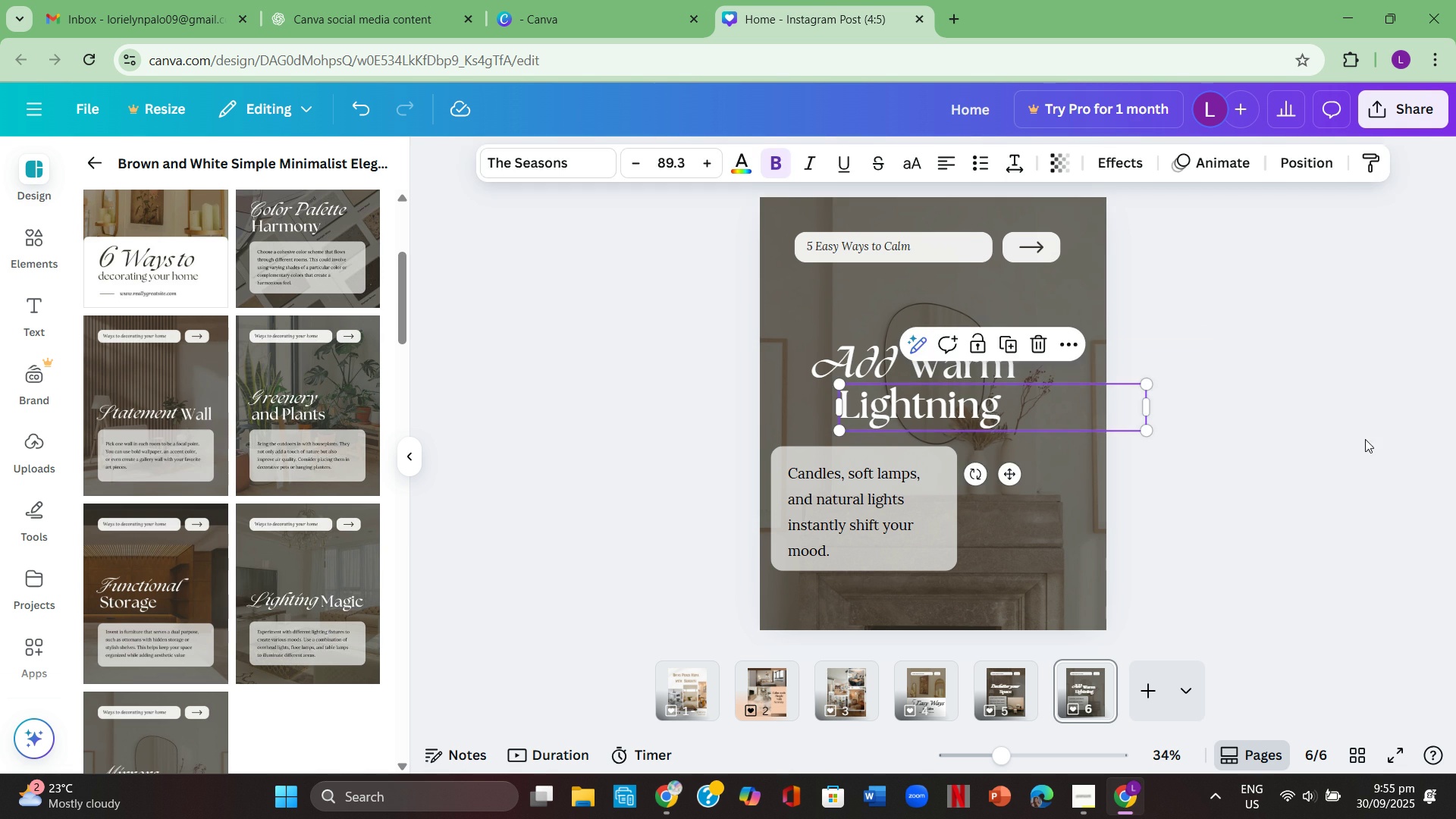 
left_click([1365, 439])
 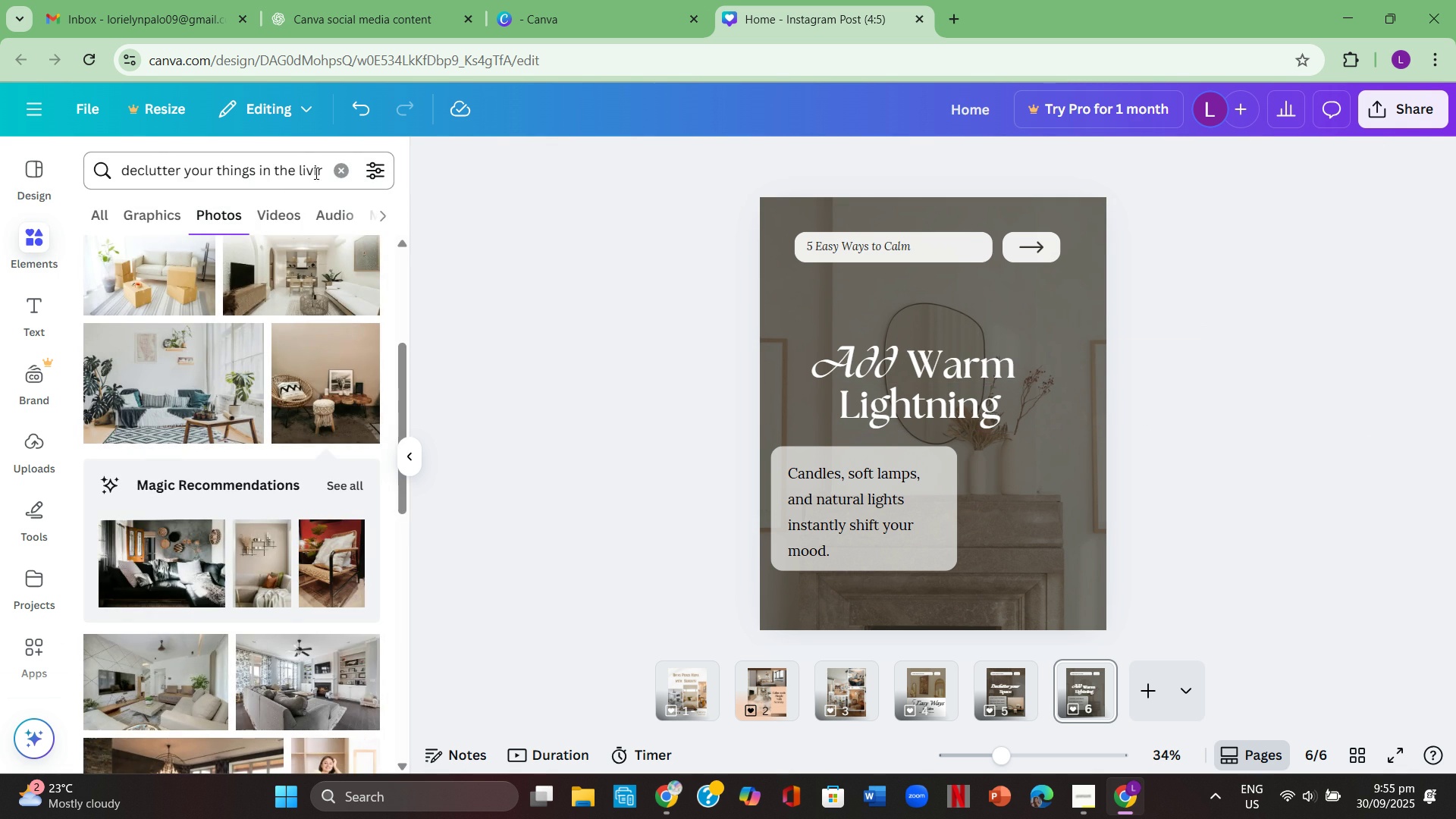 
double_click([293, 173])
 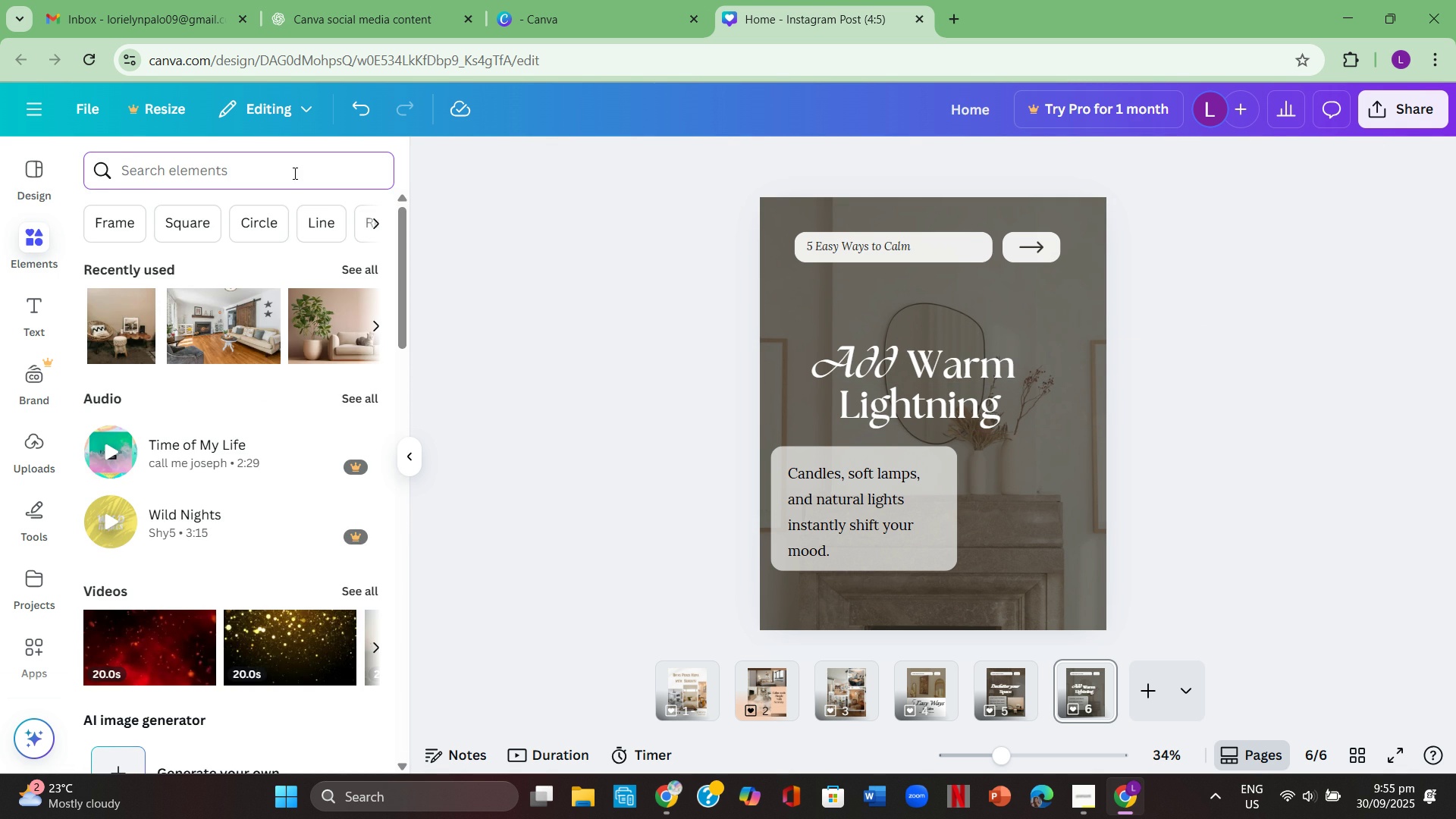 
type(candles for a living room)
 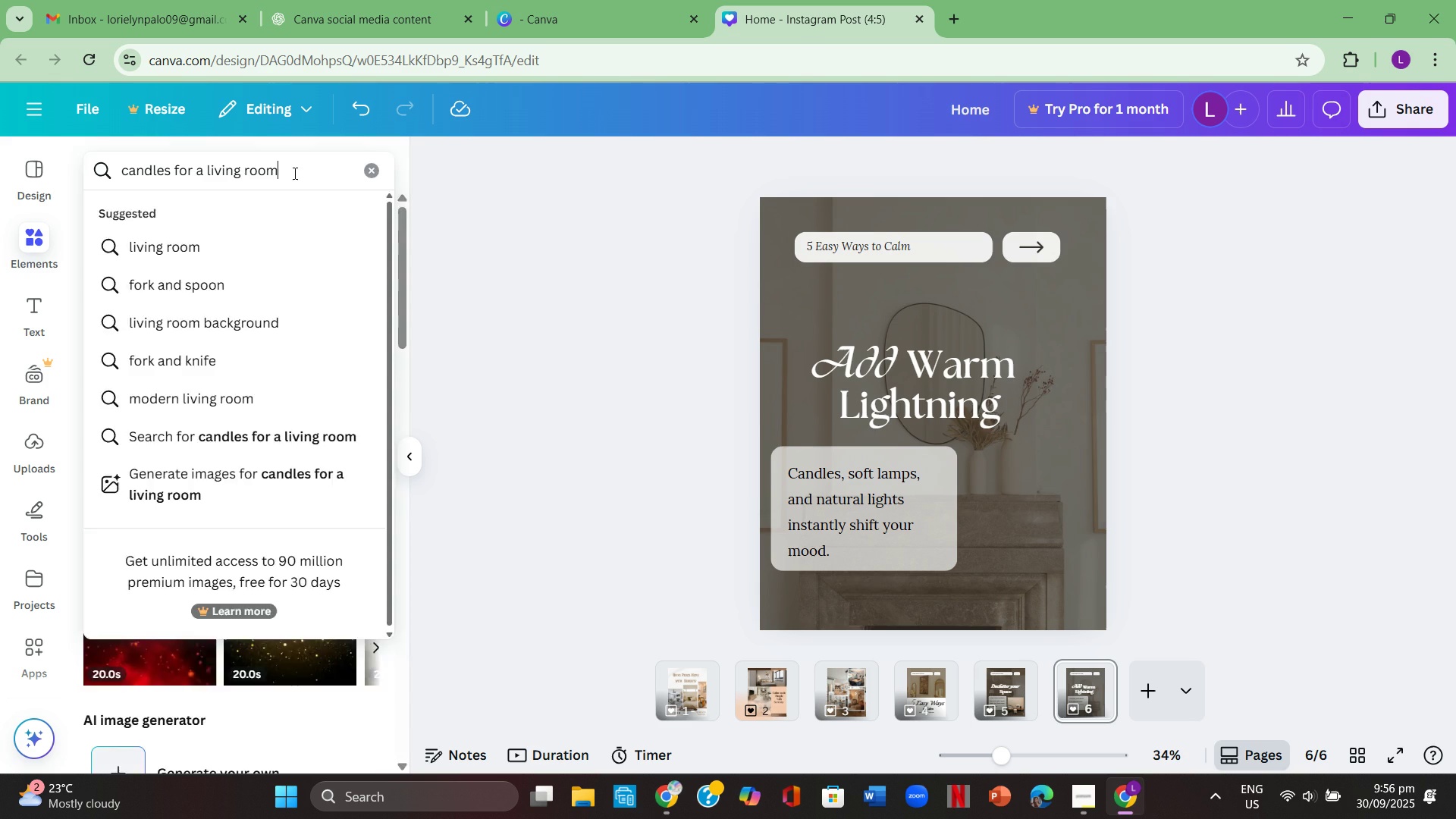 
key(Enter)
 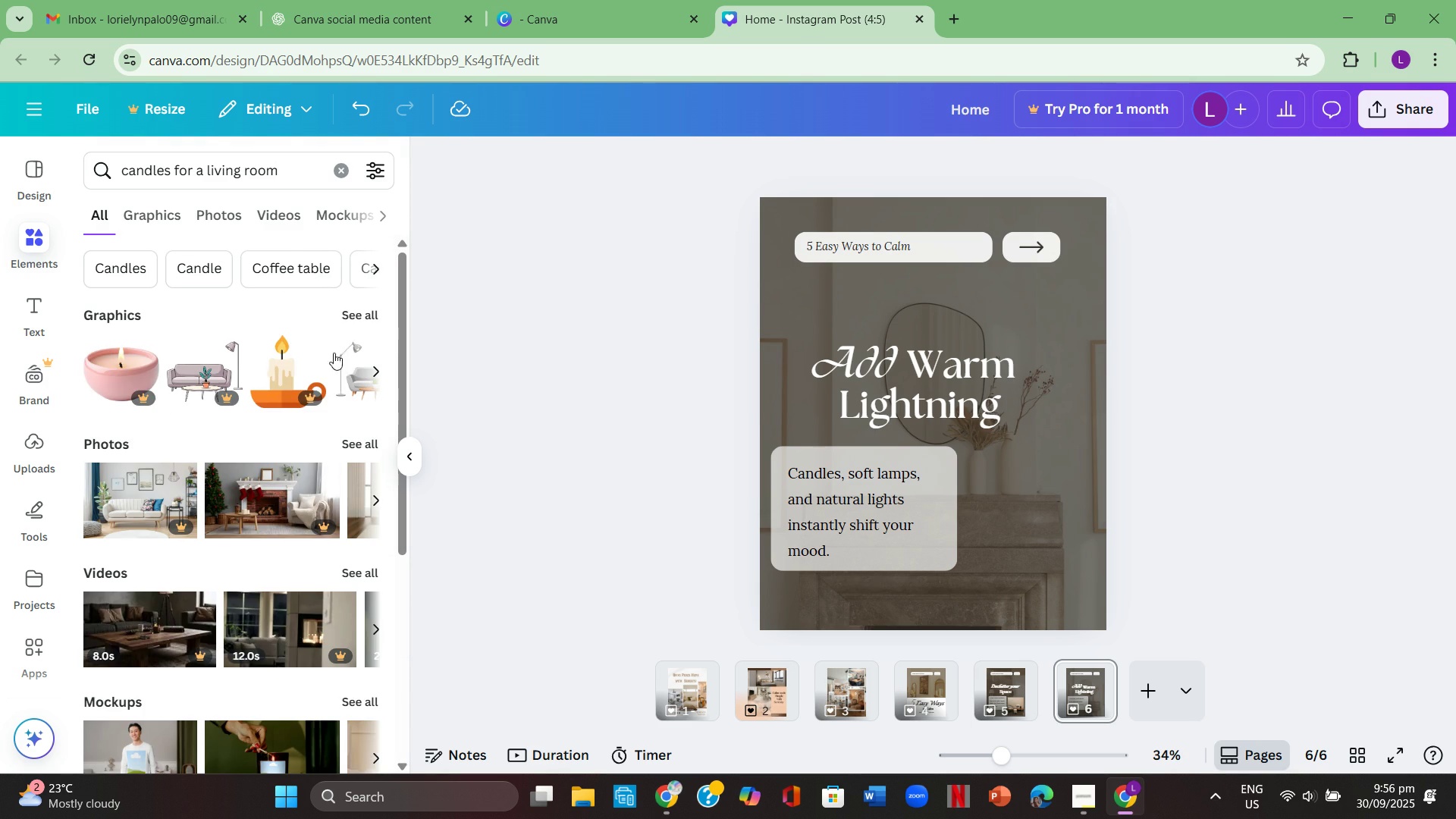 
left_click([356, 317])
 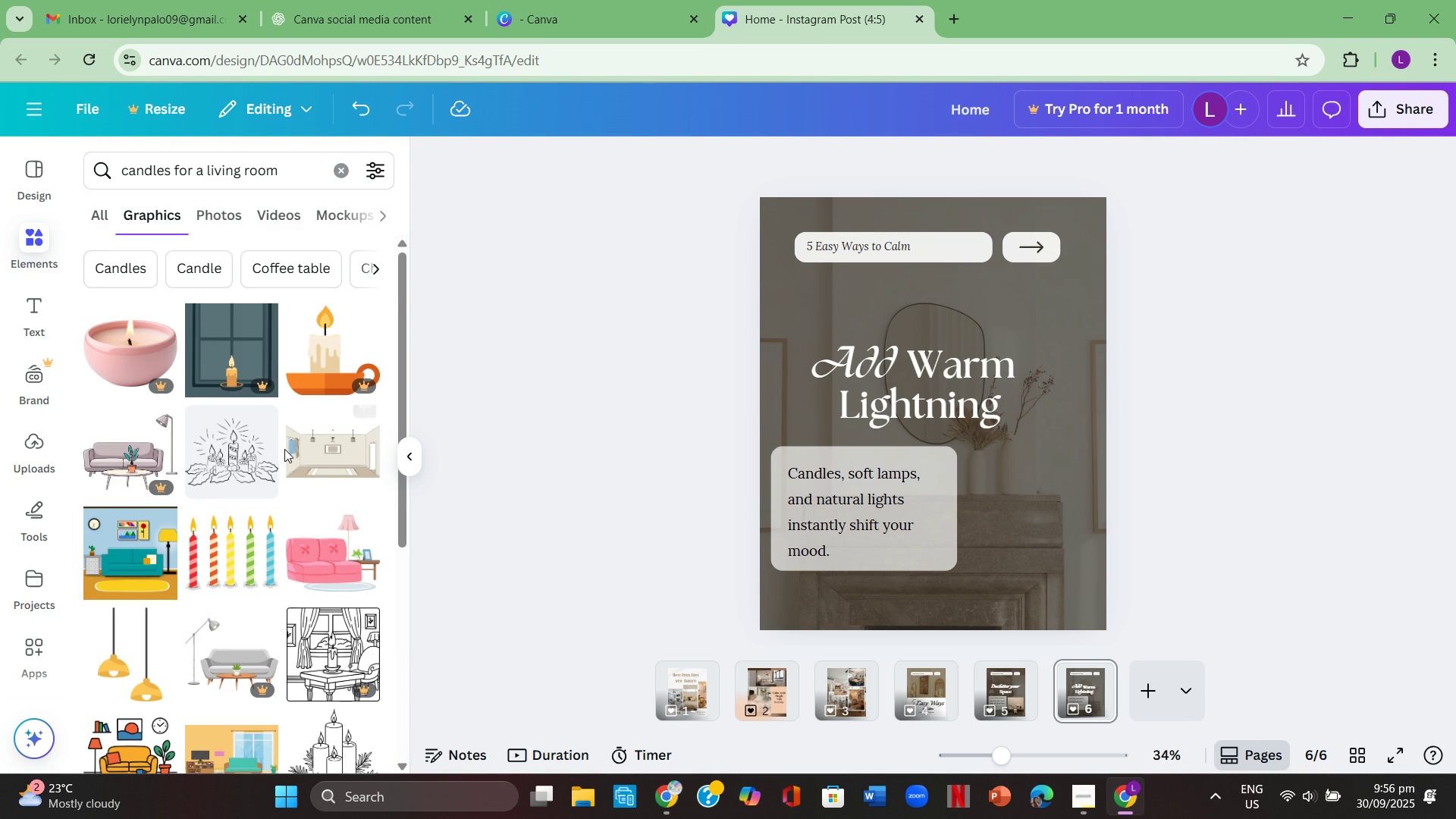 
scroll: coordinate [284, 449], scroll_direction: down, amount: 5.0
 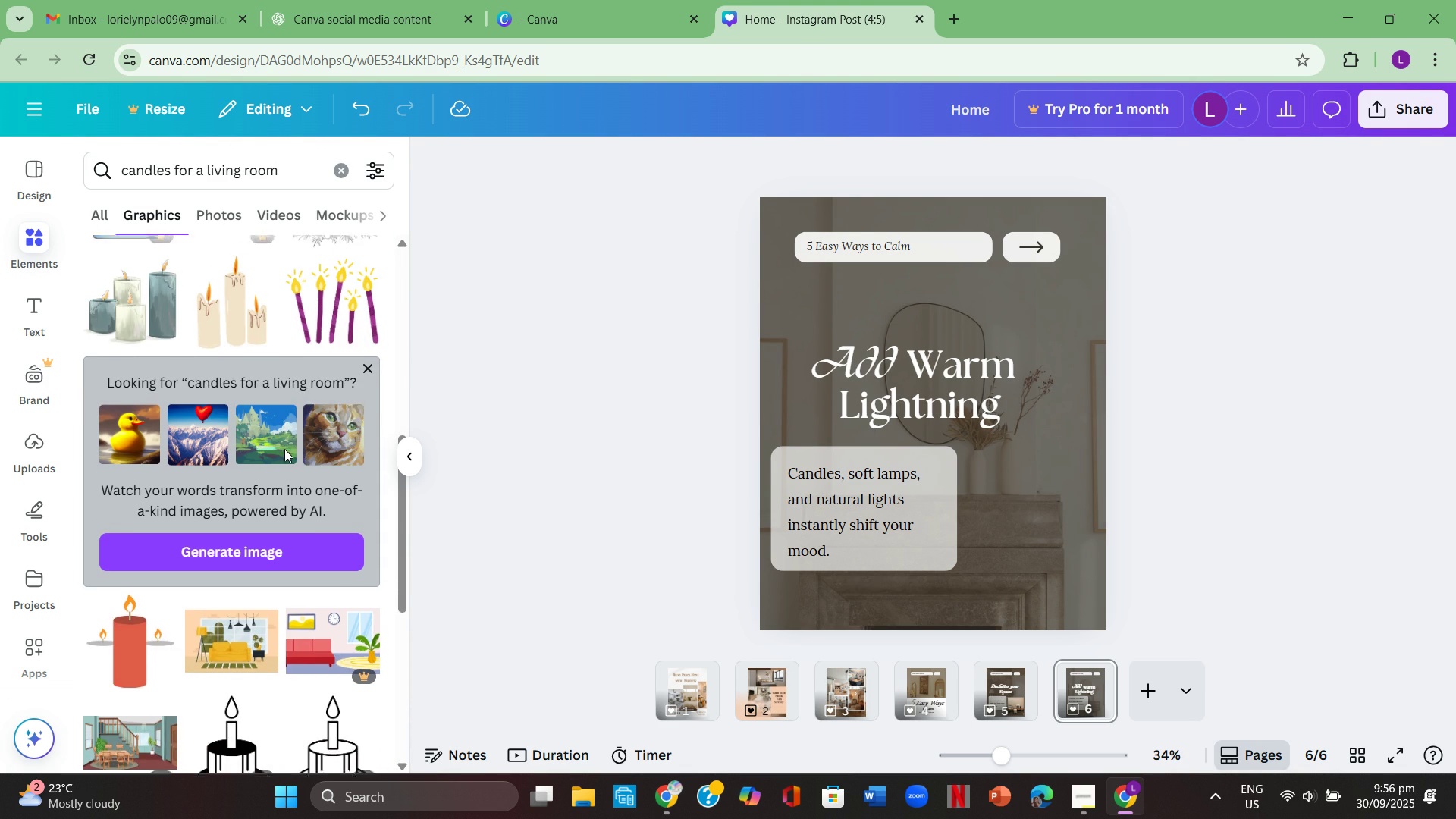 
scroll: coordinate [284, 449], scroll_direction: up, amount: 1.0
 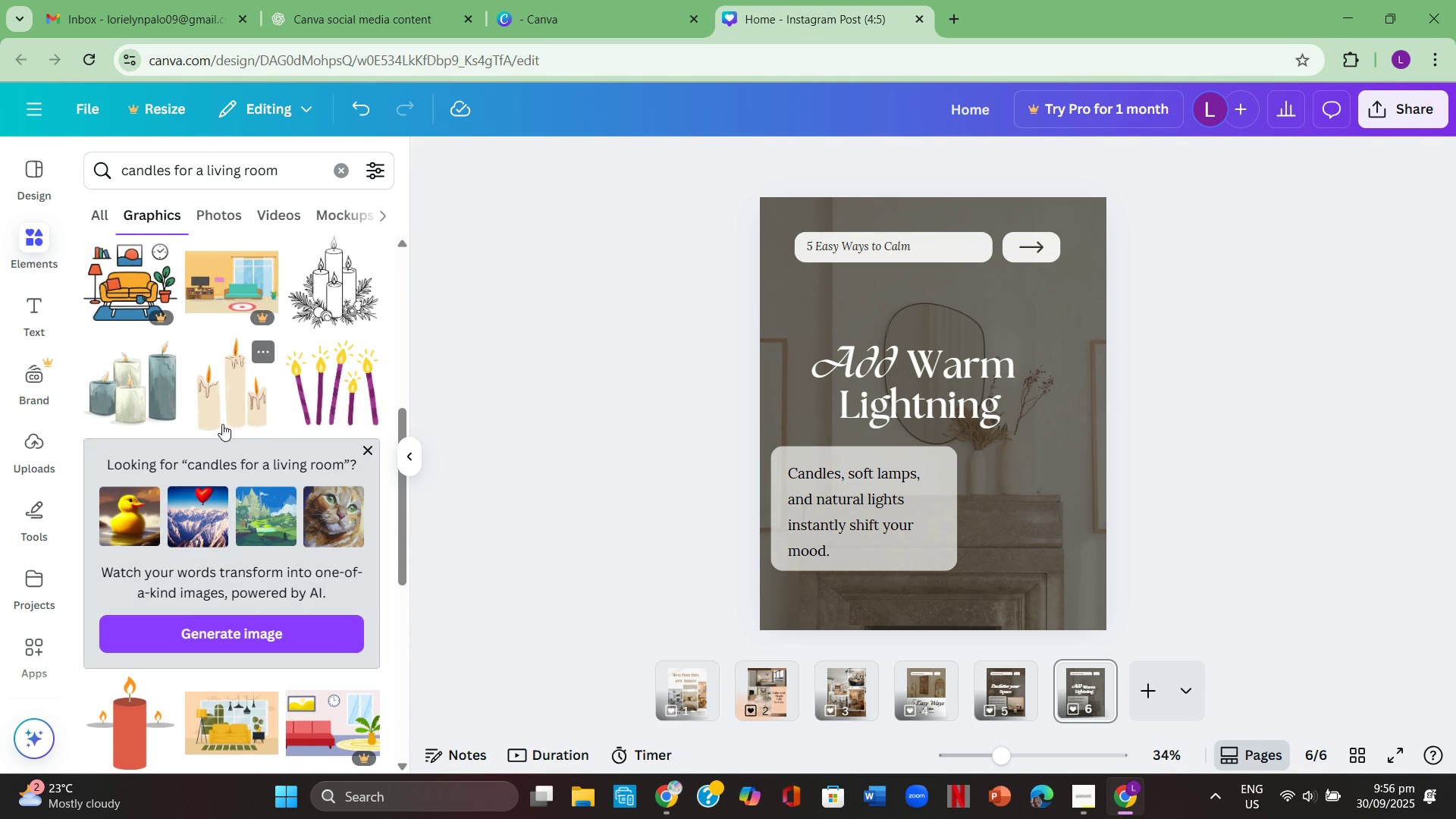 
scroll: coordinate [240, 470], scroll_direction: down, amount: 2.0
 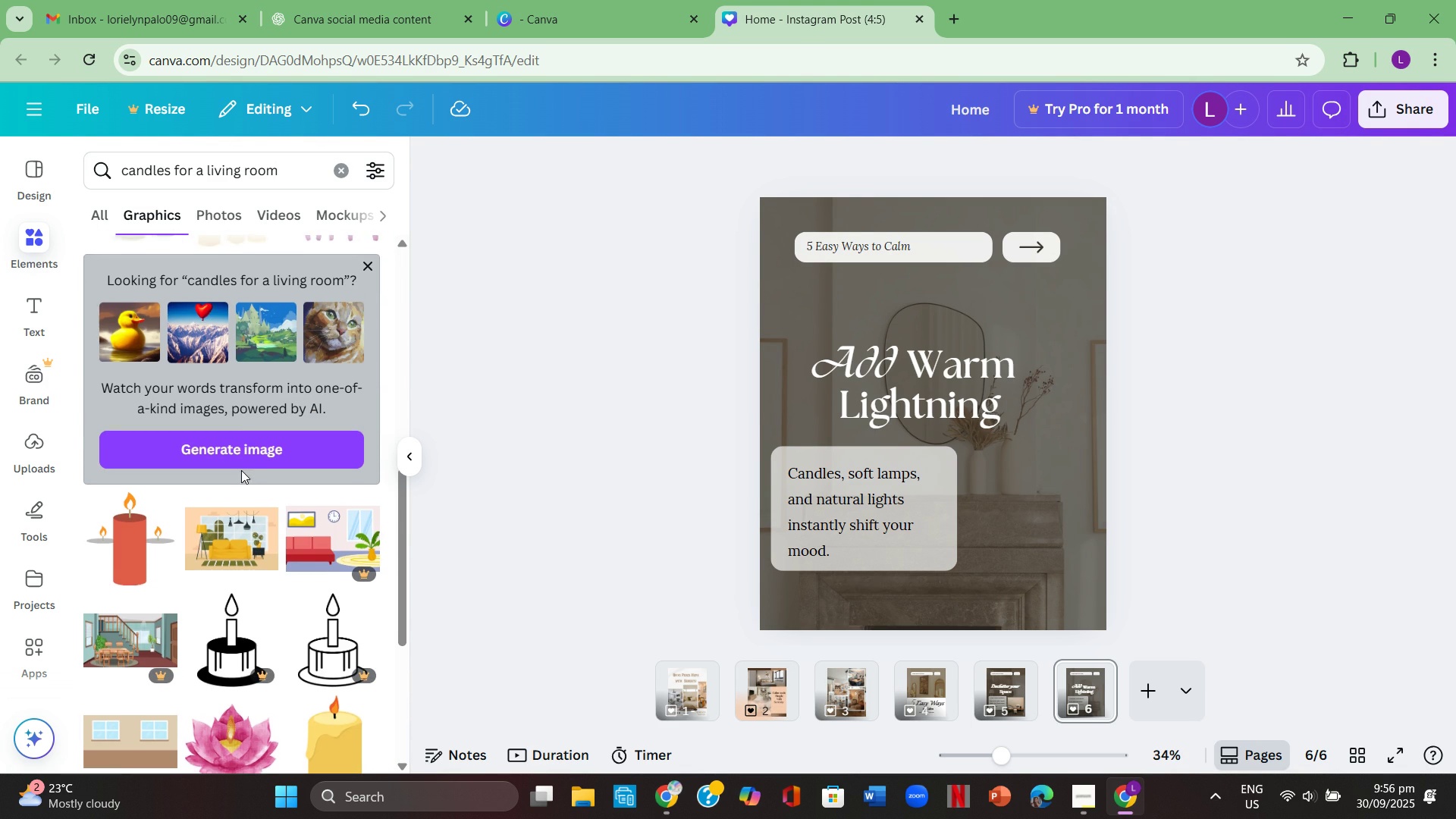 
scroll: coordinate [241, 470], scroll_direction: up, amount: 1.0
 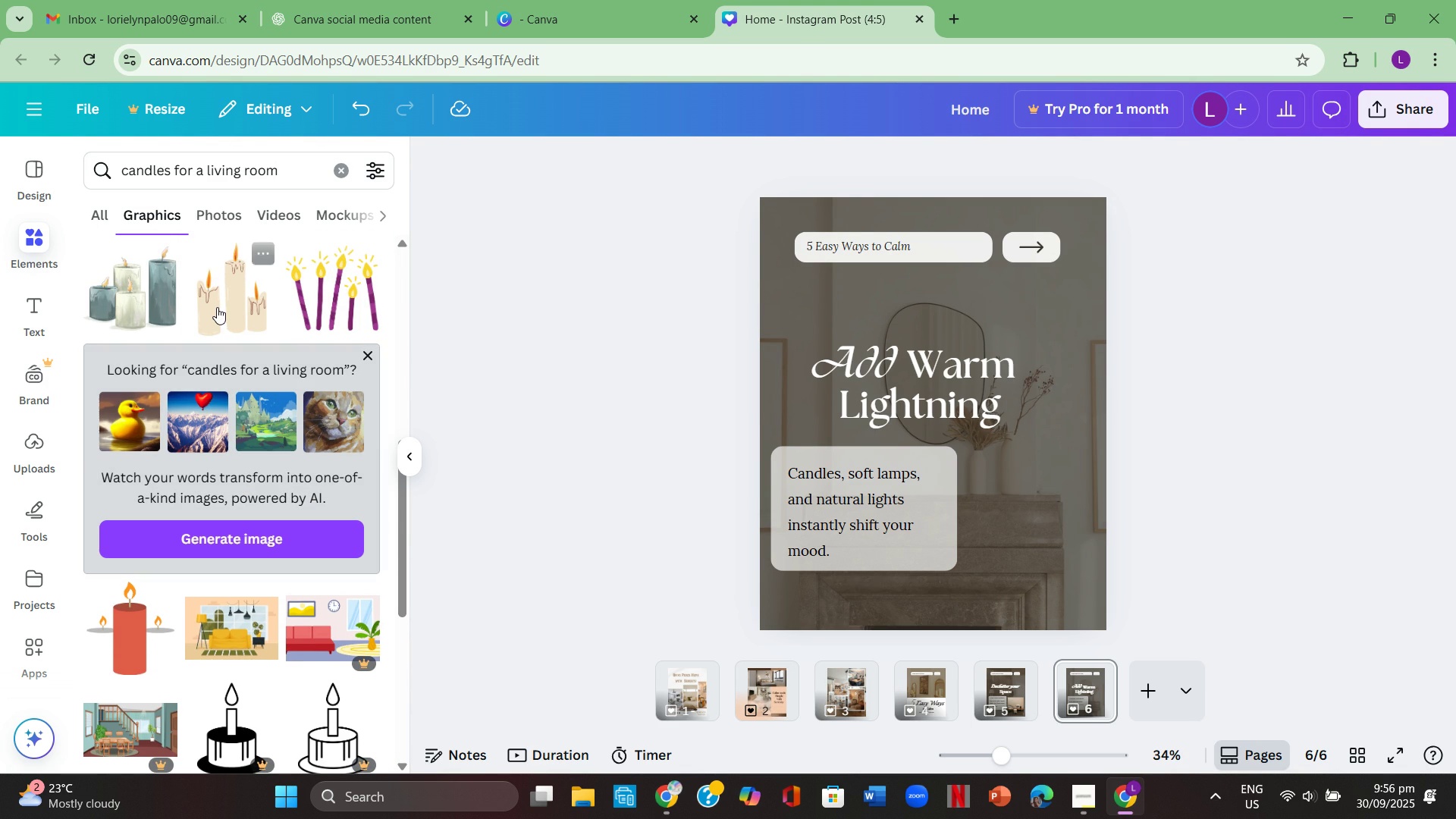 
left_click([217, 306])